 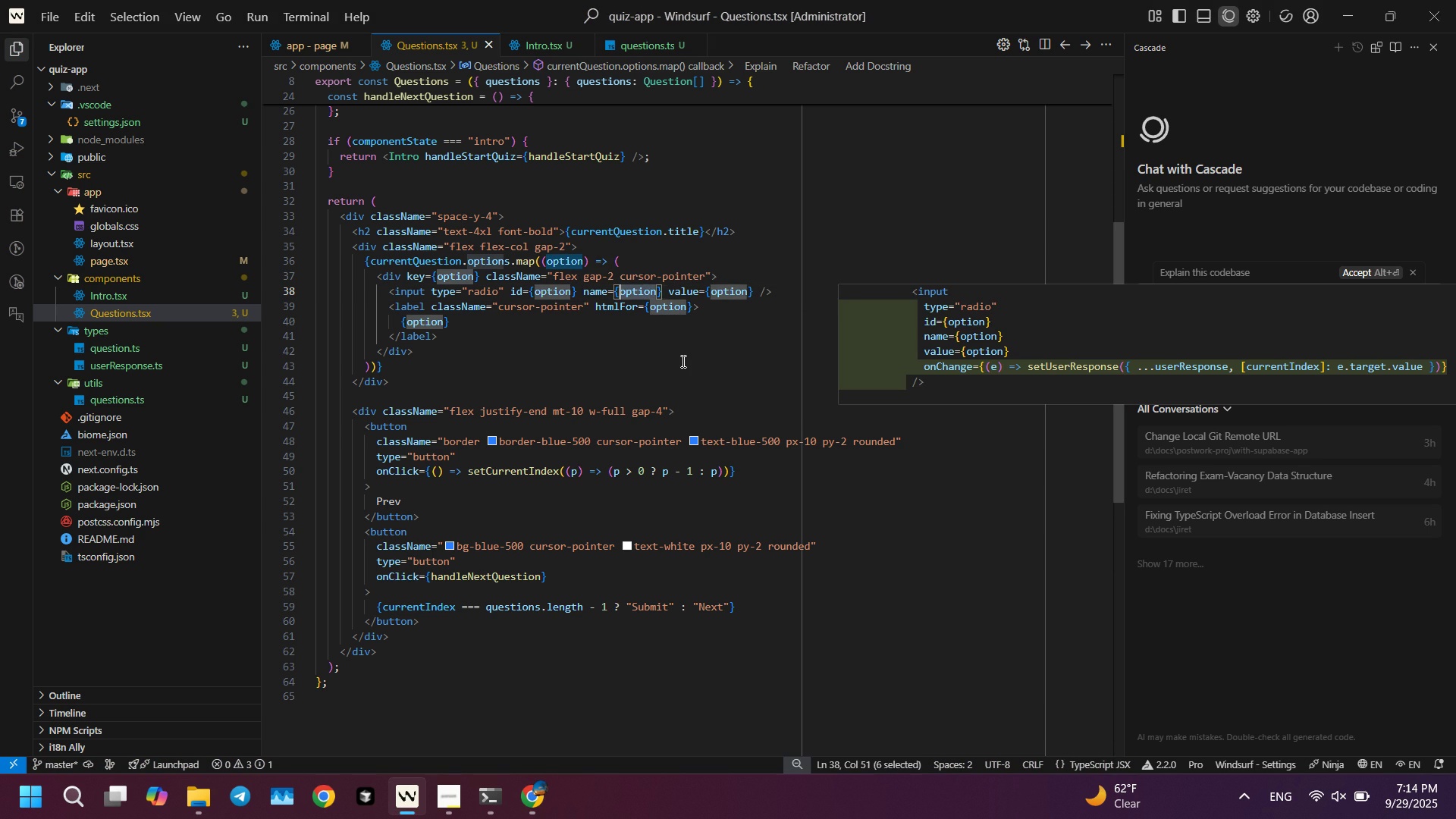 
key(Control+Shift+ArrowLeft)
 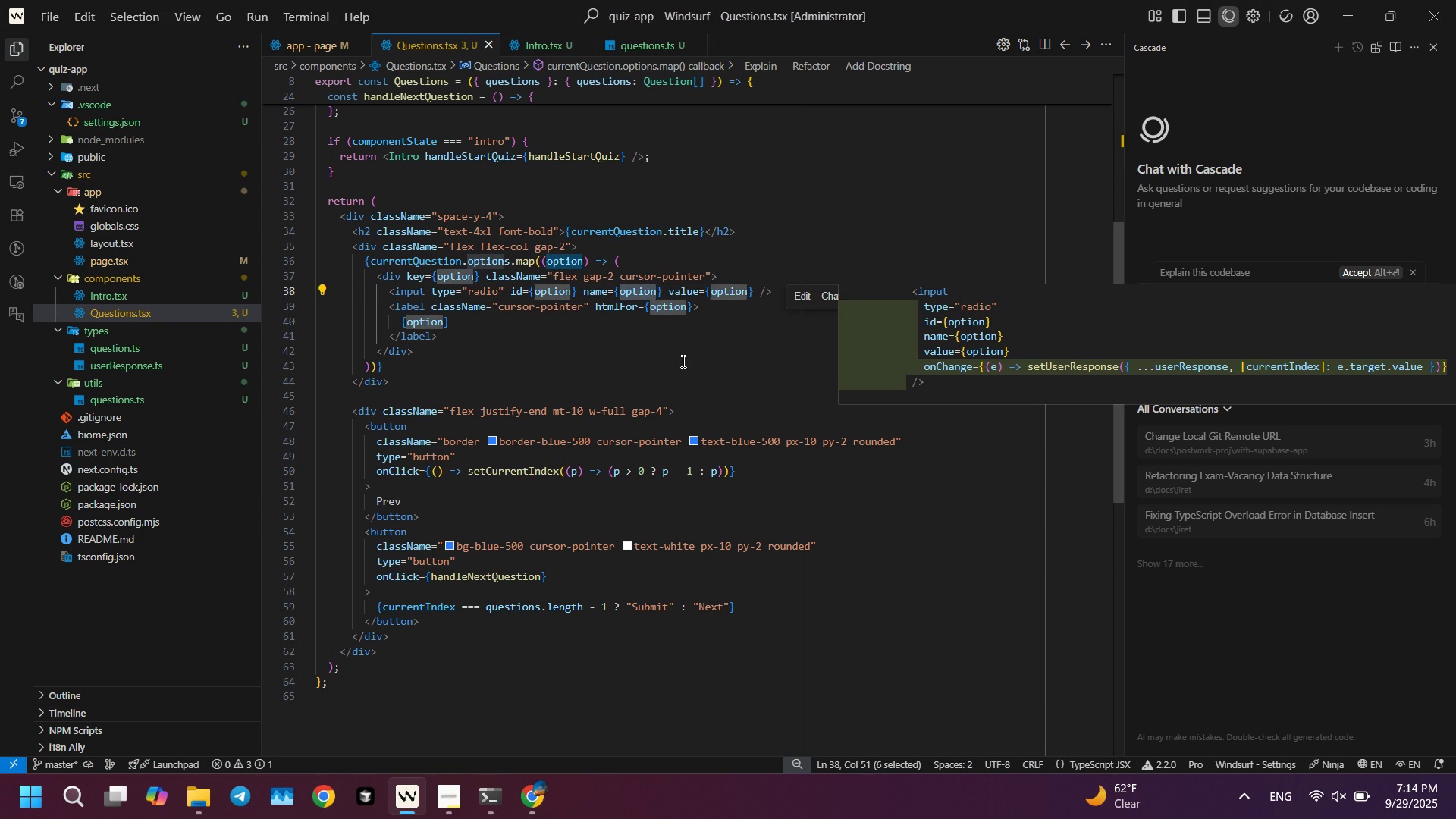 
type('quiz-opot)
key(Backspace)
key(Backspace)
type(tions)
 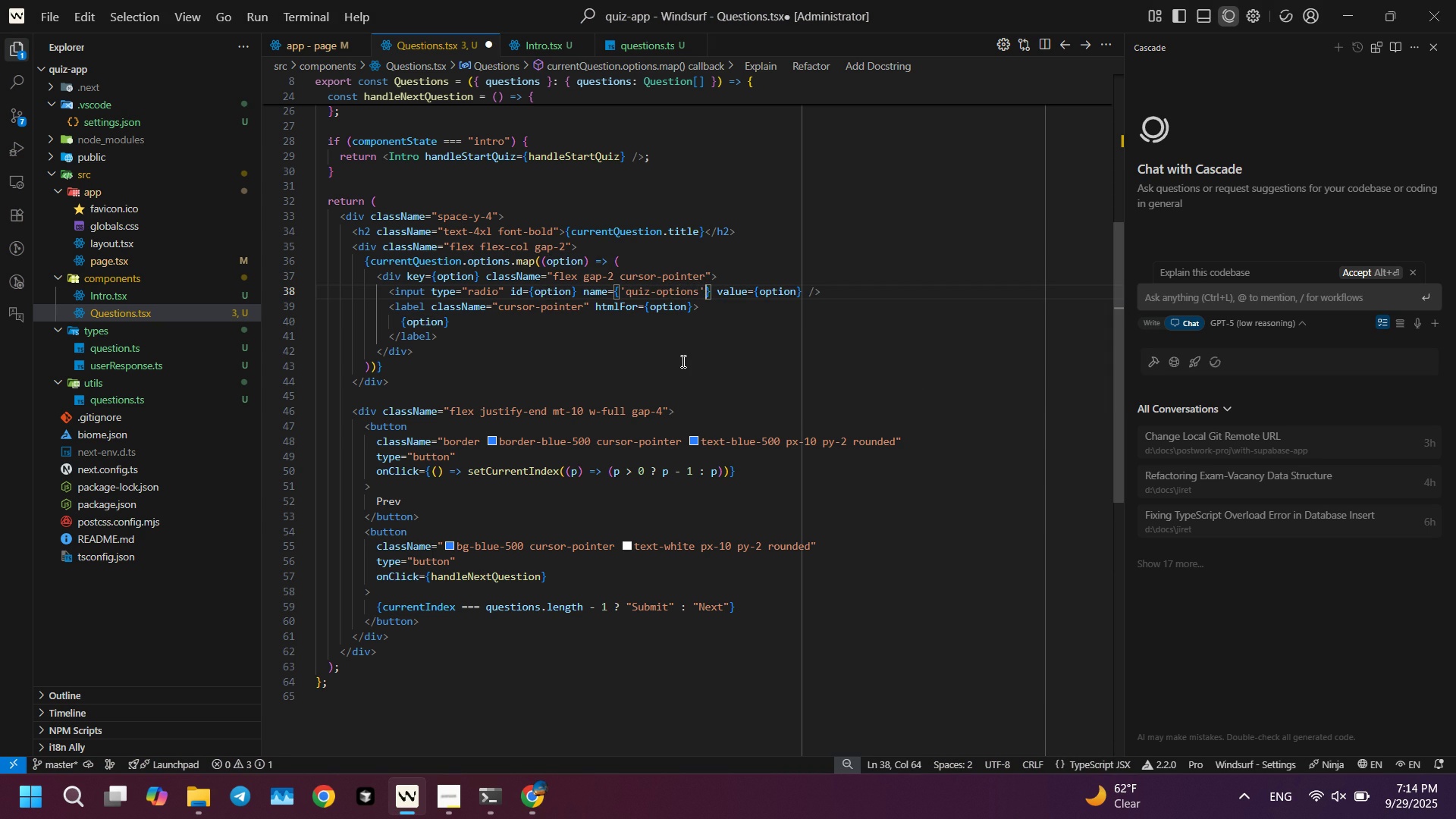 
key(ArrowRight)
 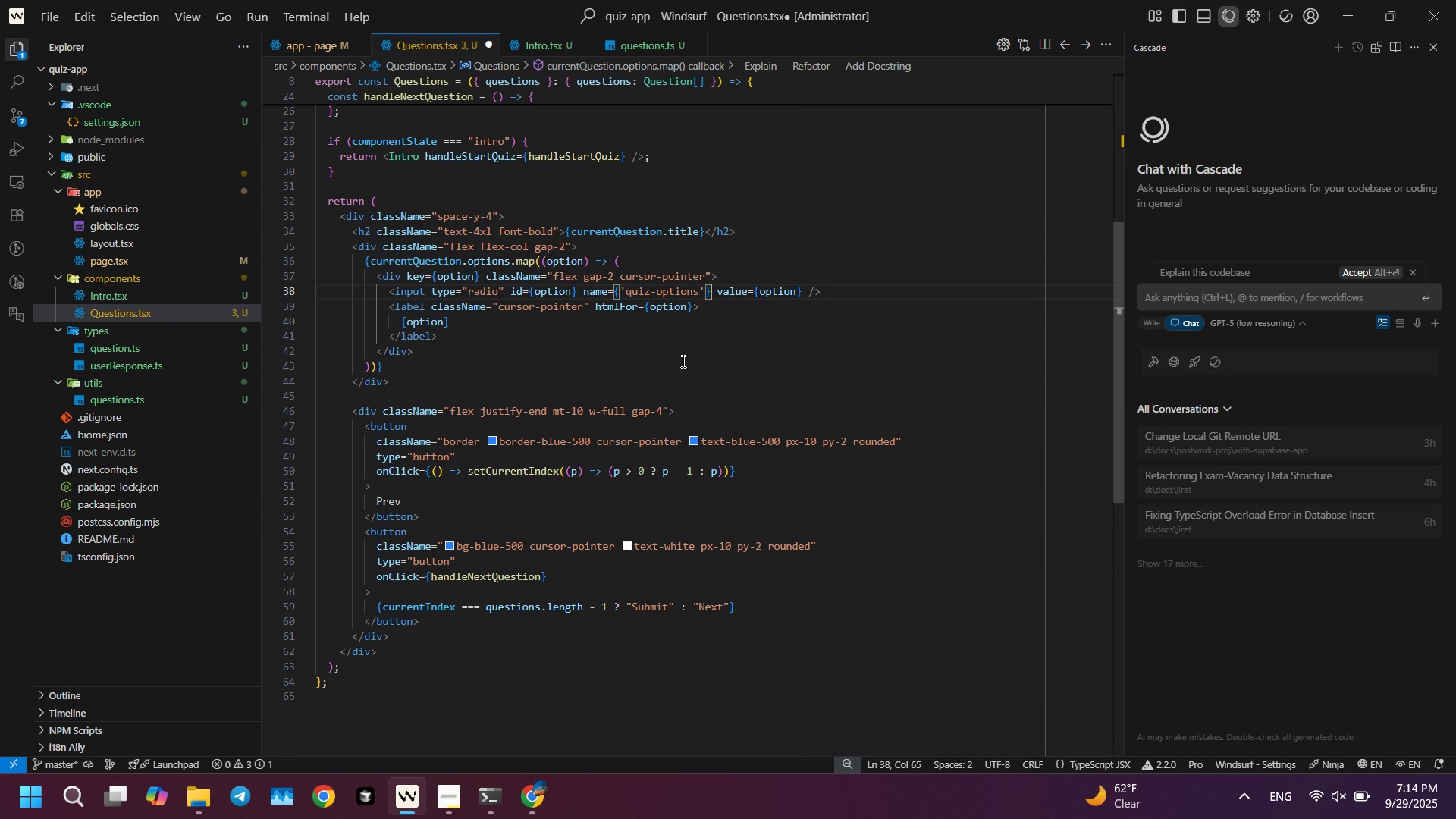 
key(ArrowRight)
 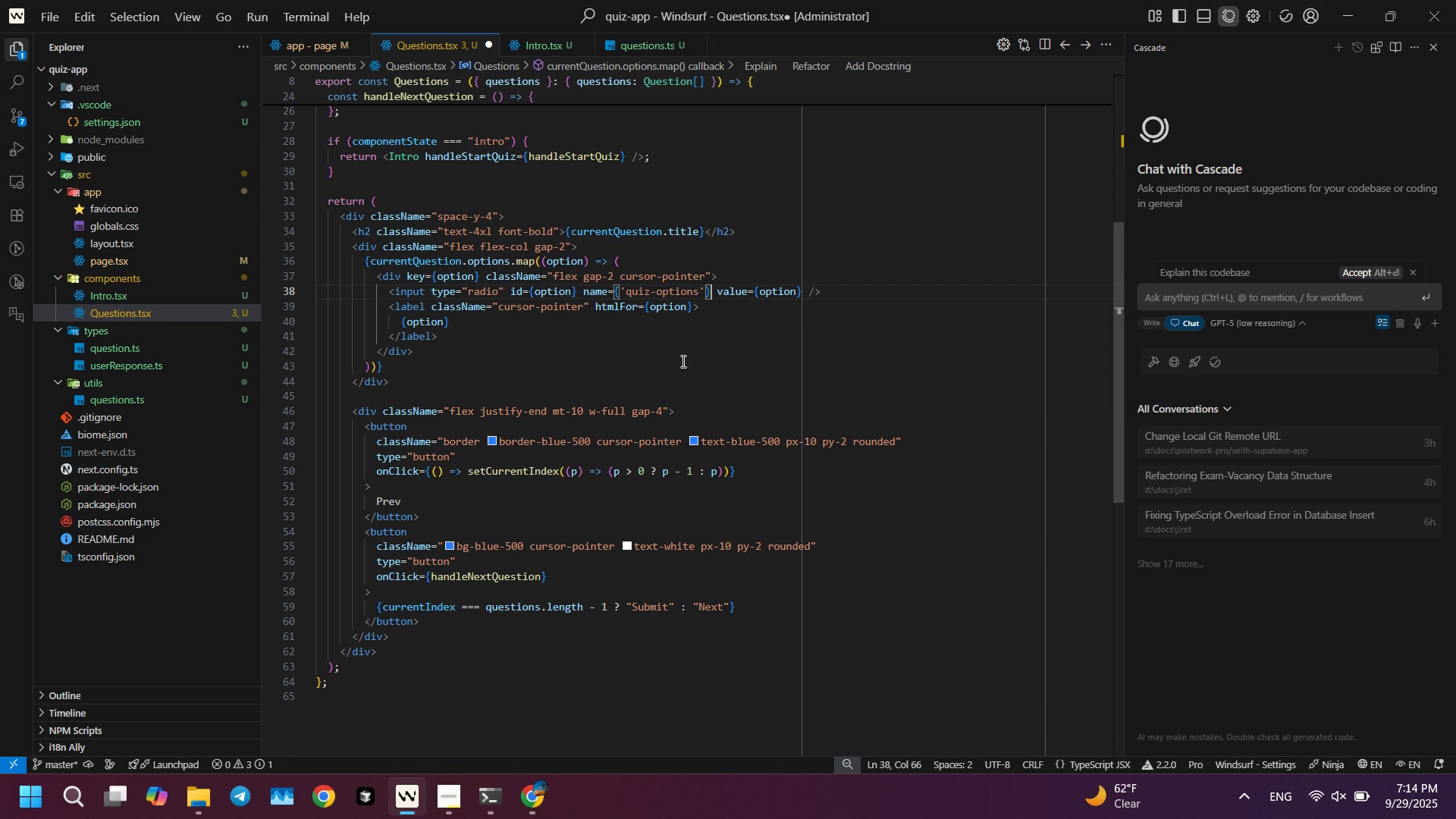 
key(Backspace)